 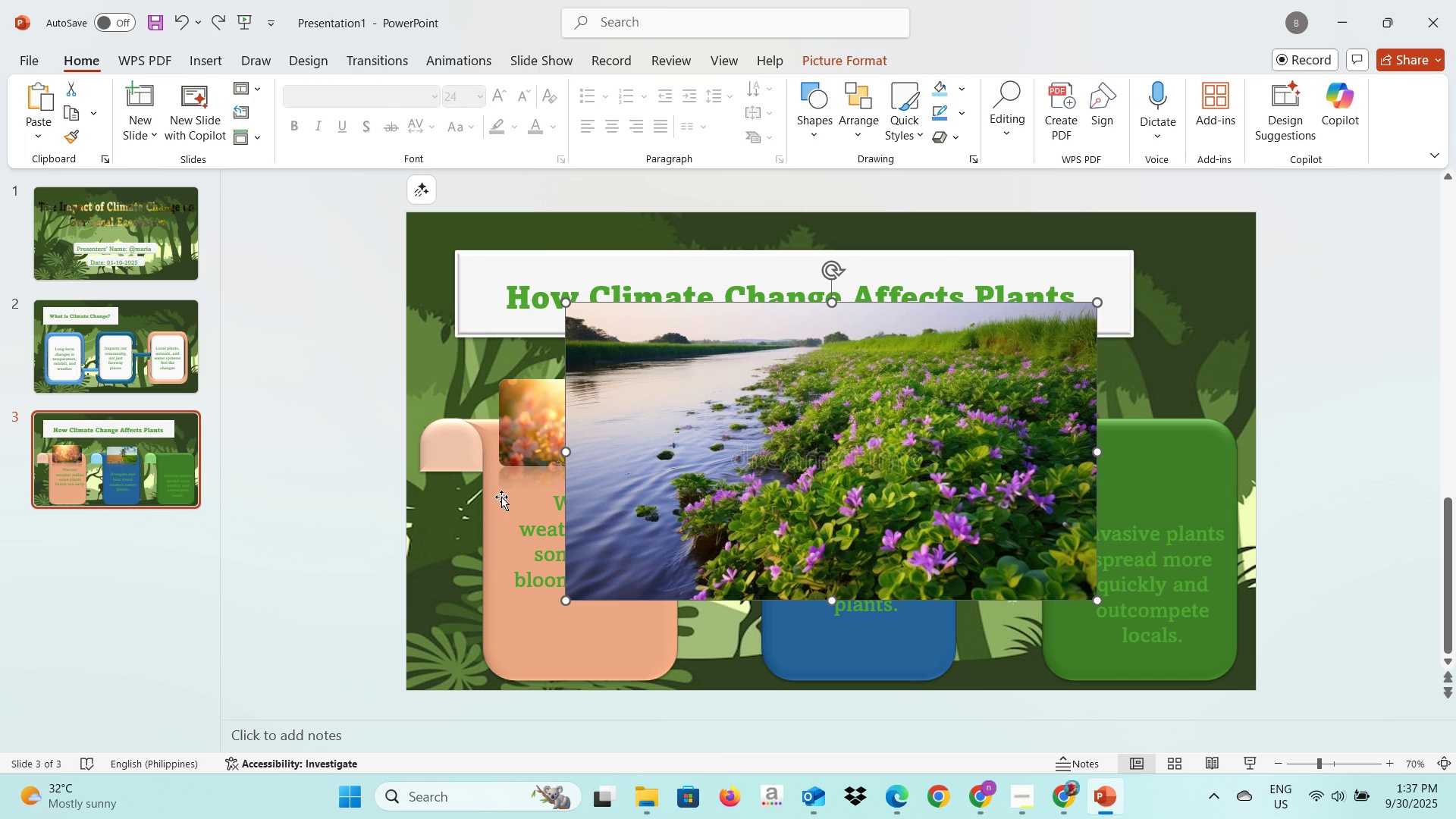 
left_click([904, 510])
 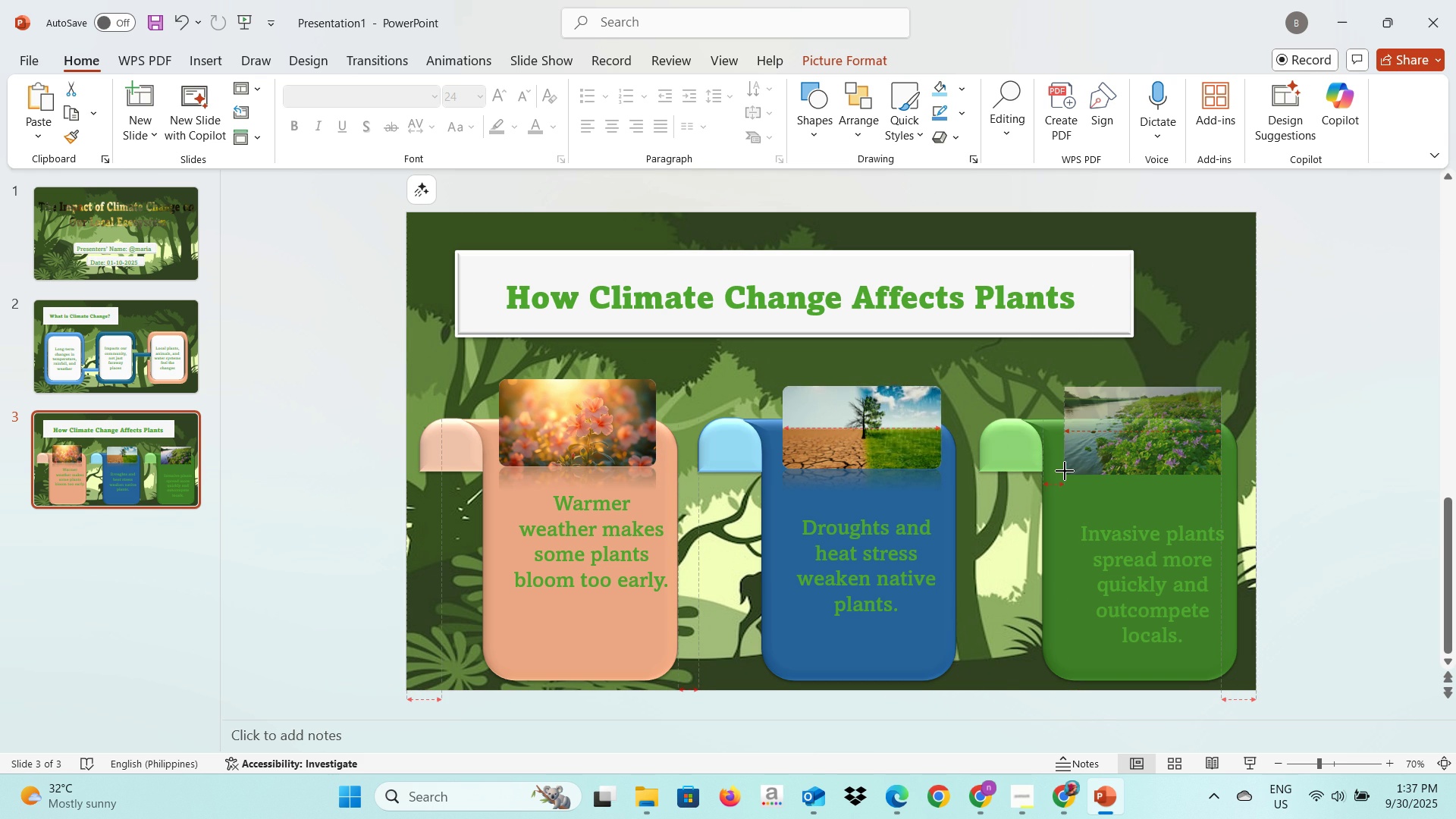 
wait(27.55)
 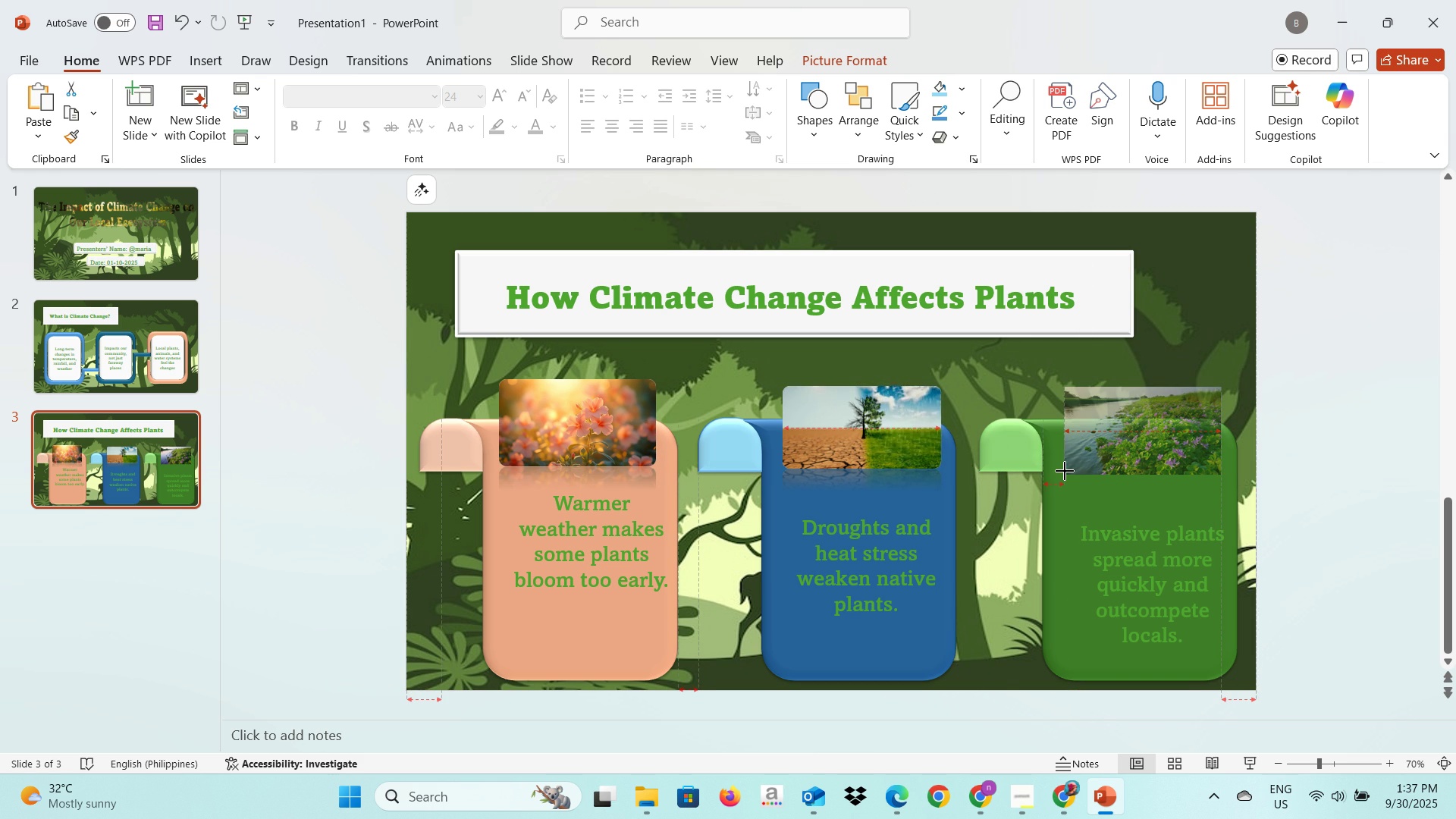 
double_click([1095, 431])
 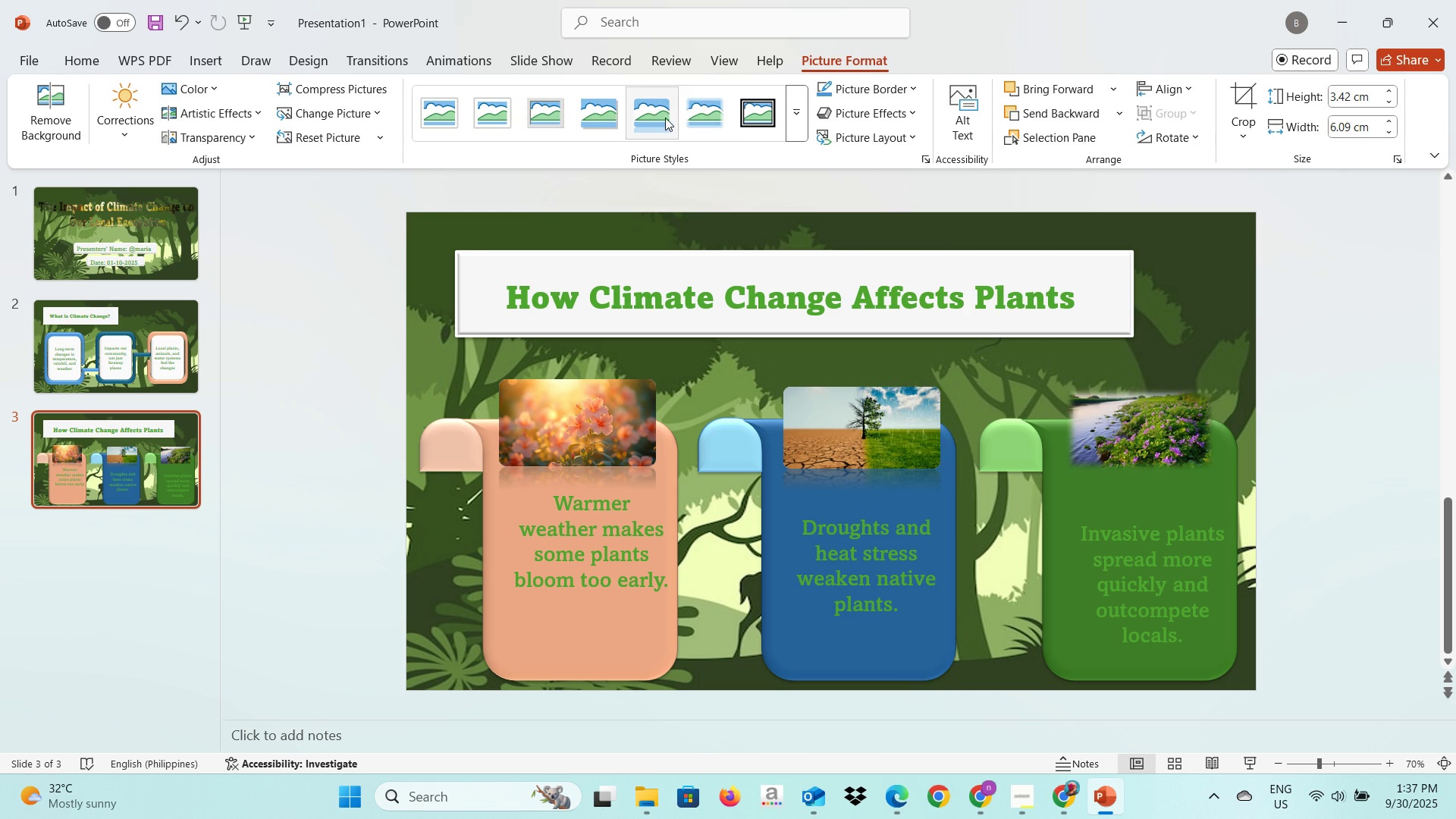 
left_click([657, 118])
 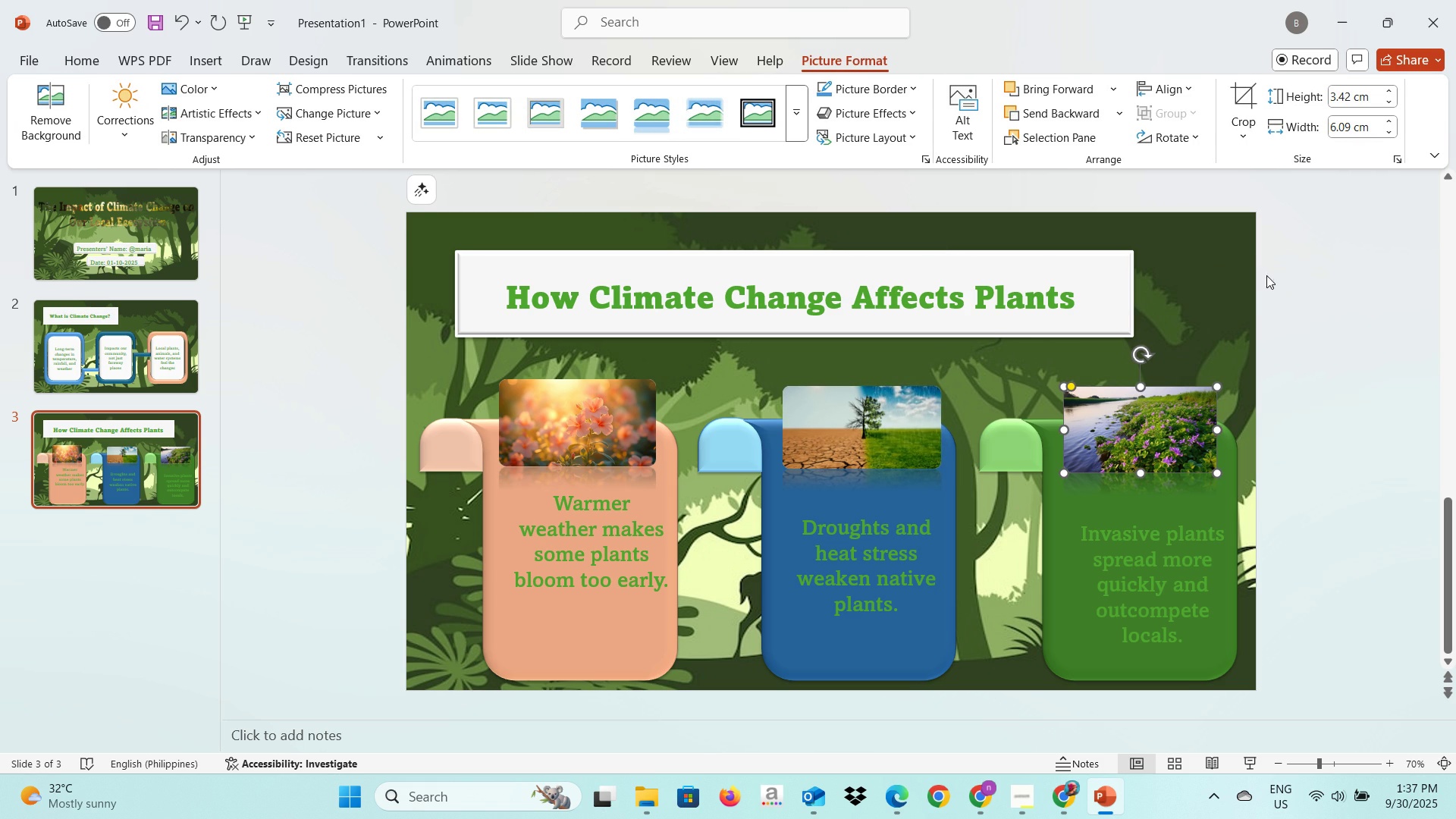 
left_click([1282, 278])
 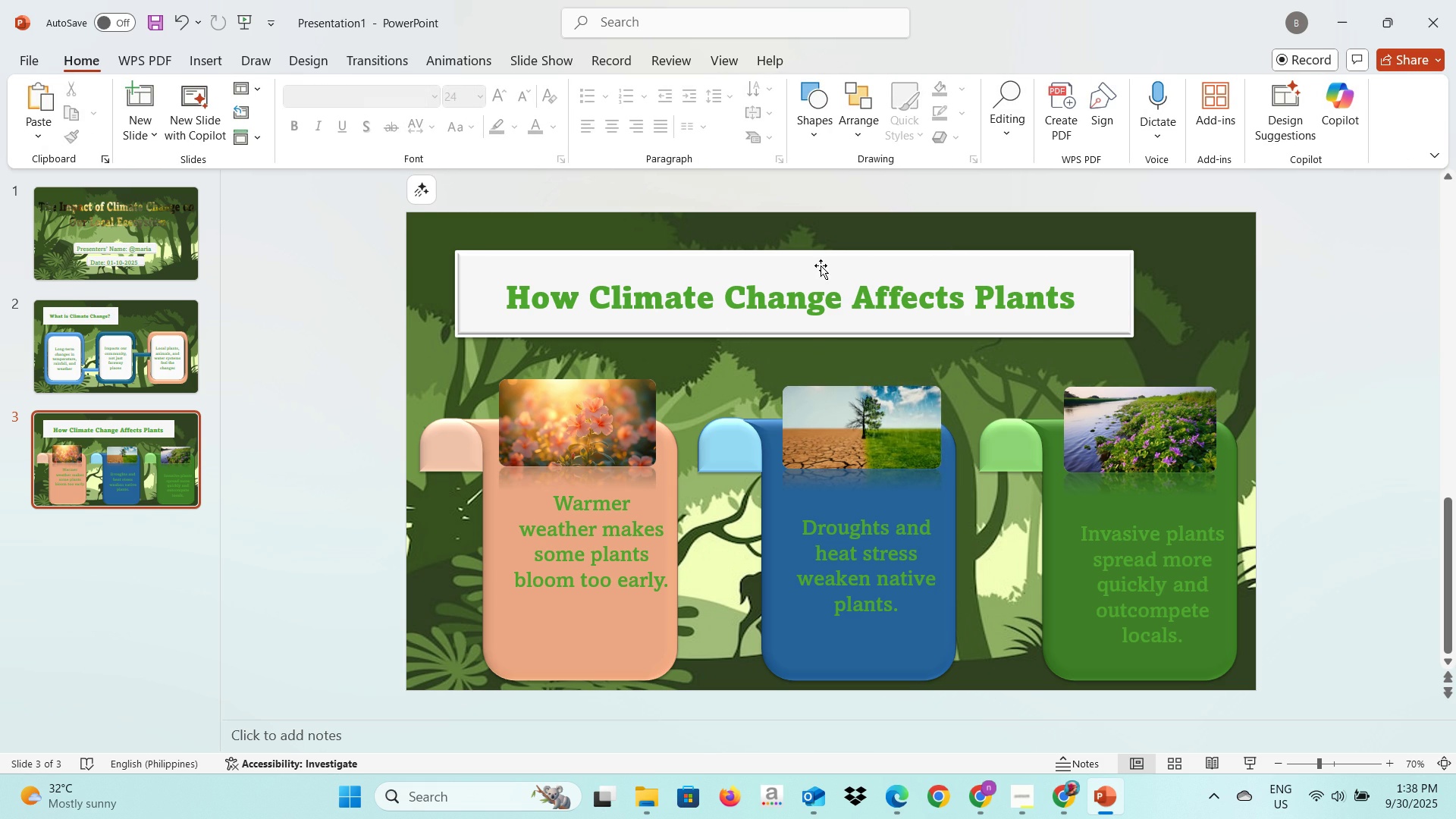 
left_click([821, 265])
 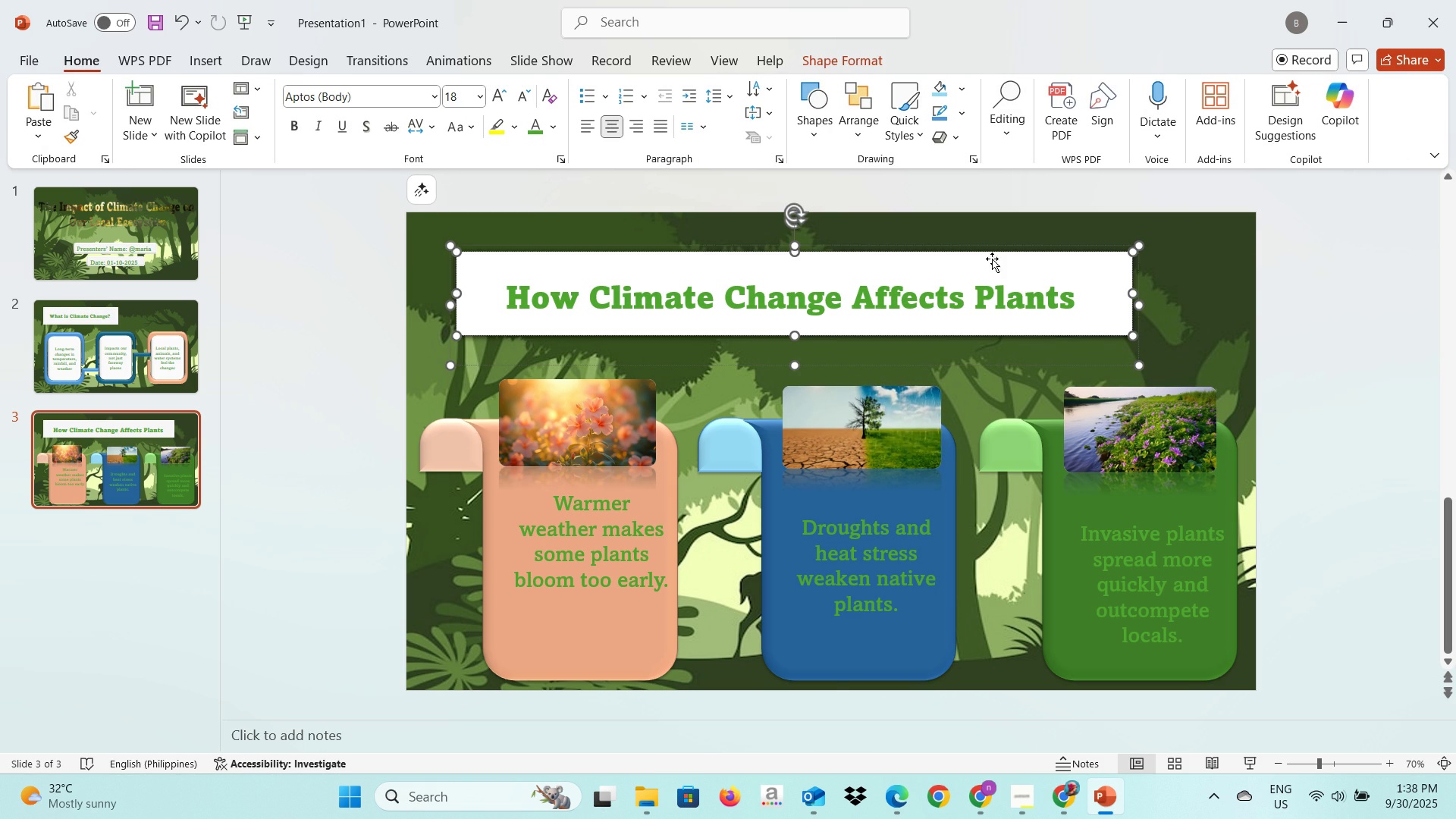 
left_click([1244, 264])
 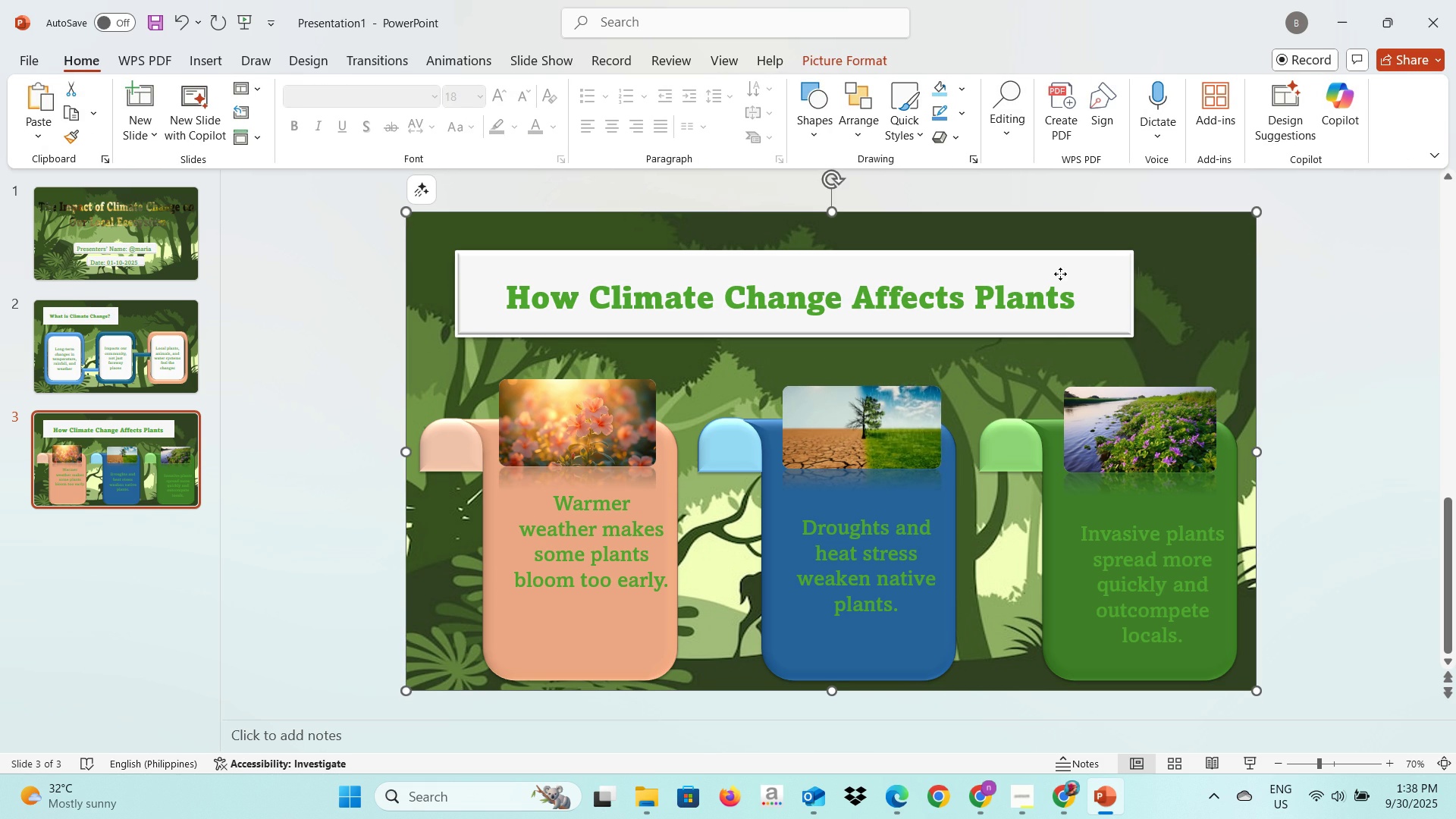 
left_click([1060, 274])